 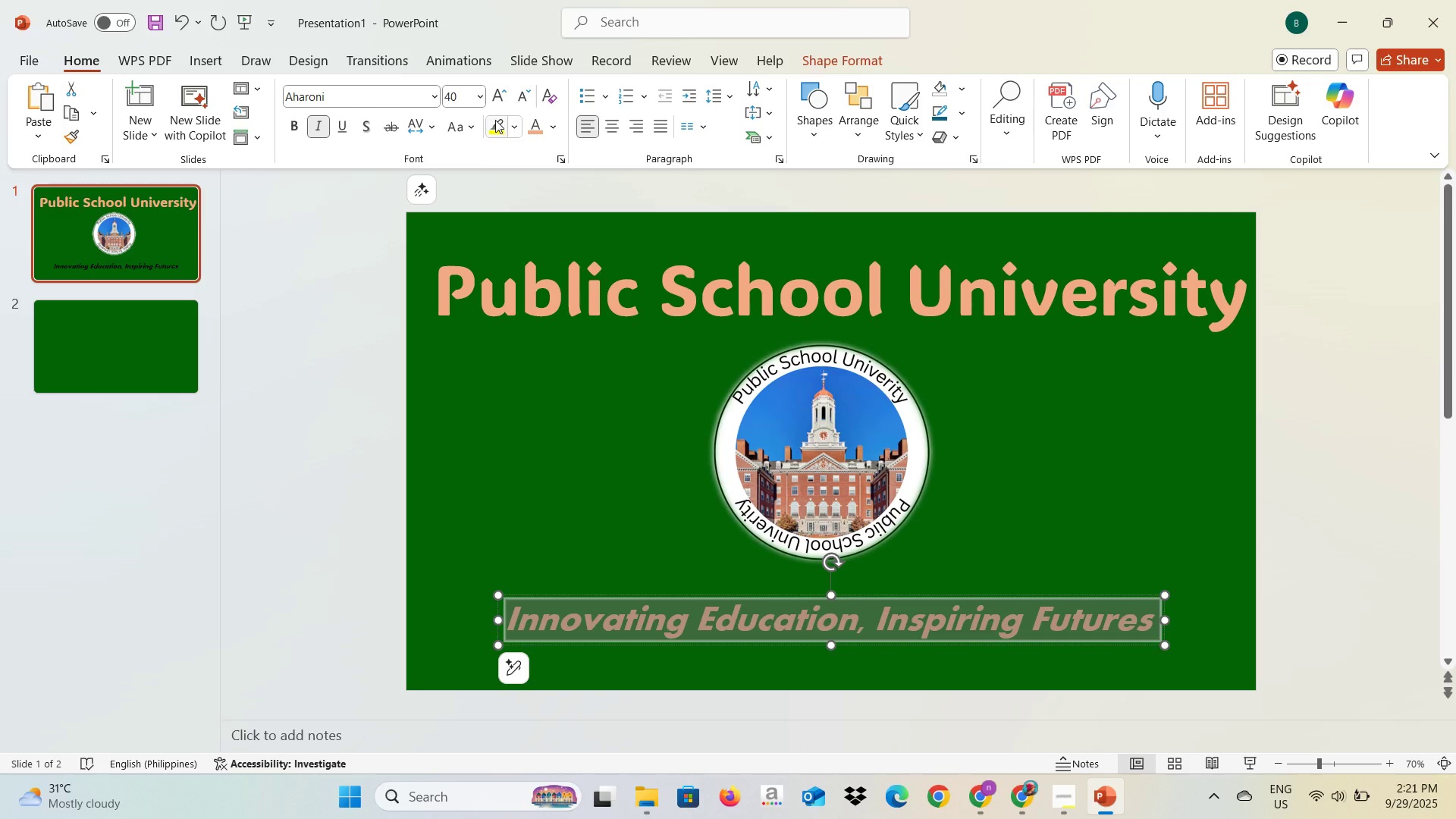 
left_click([315, 529])
 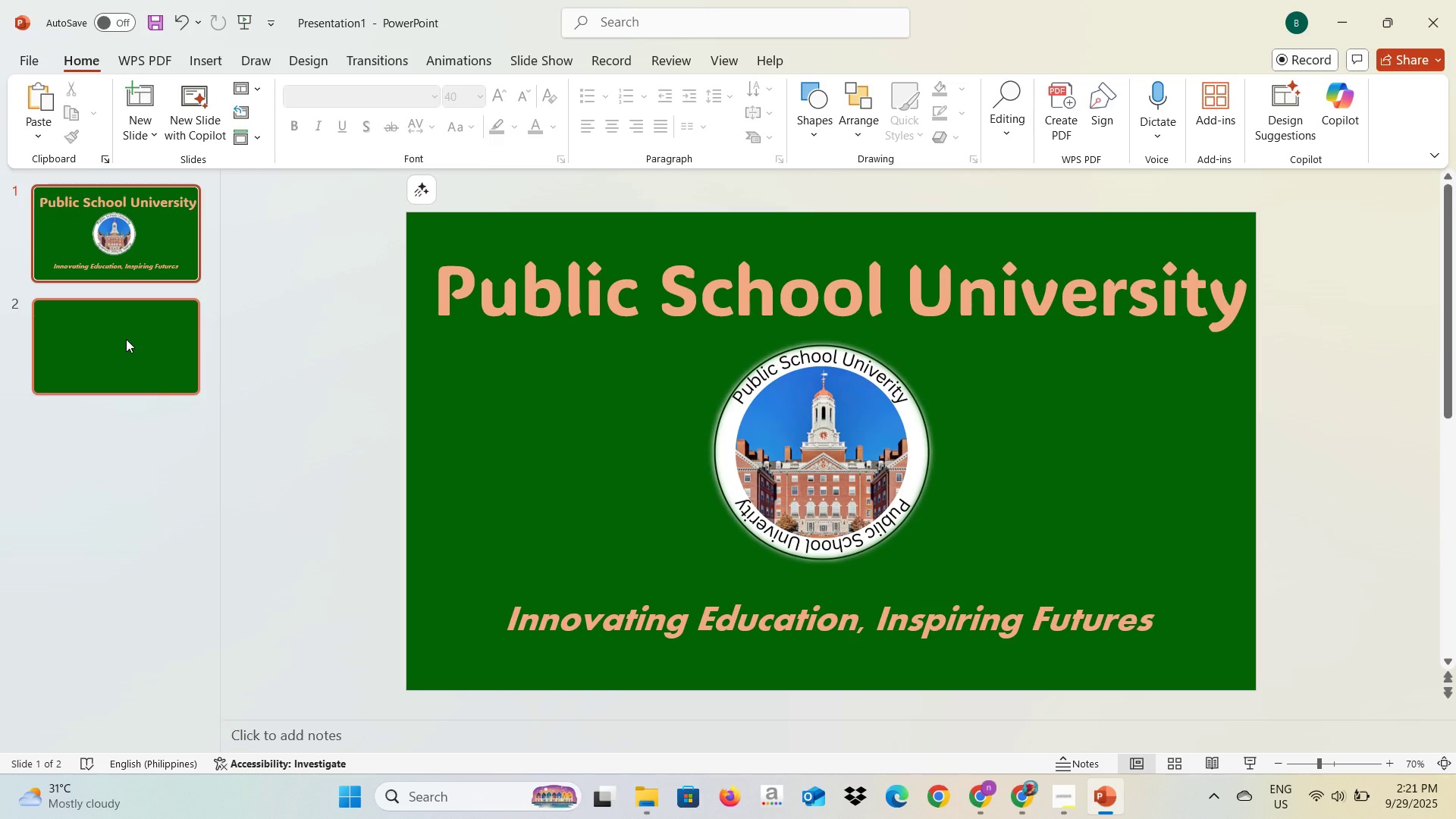 
wait(7.31)
 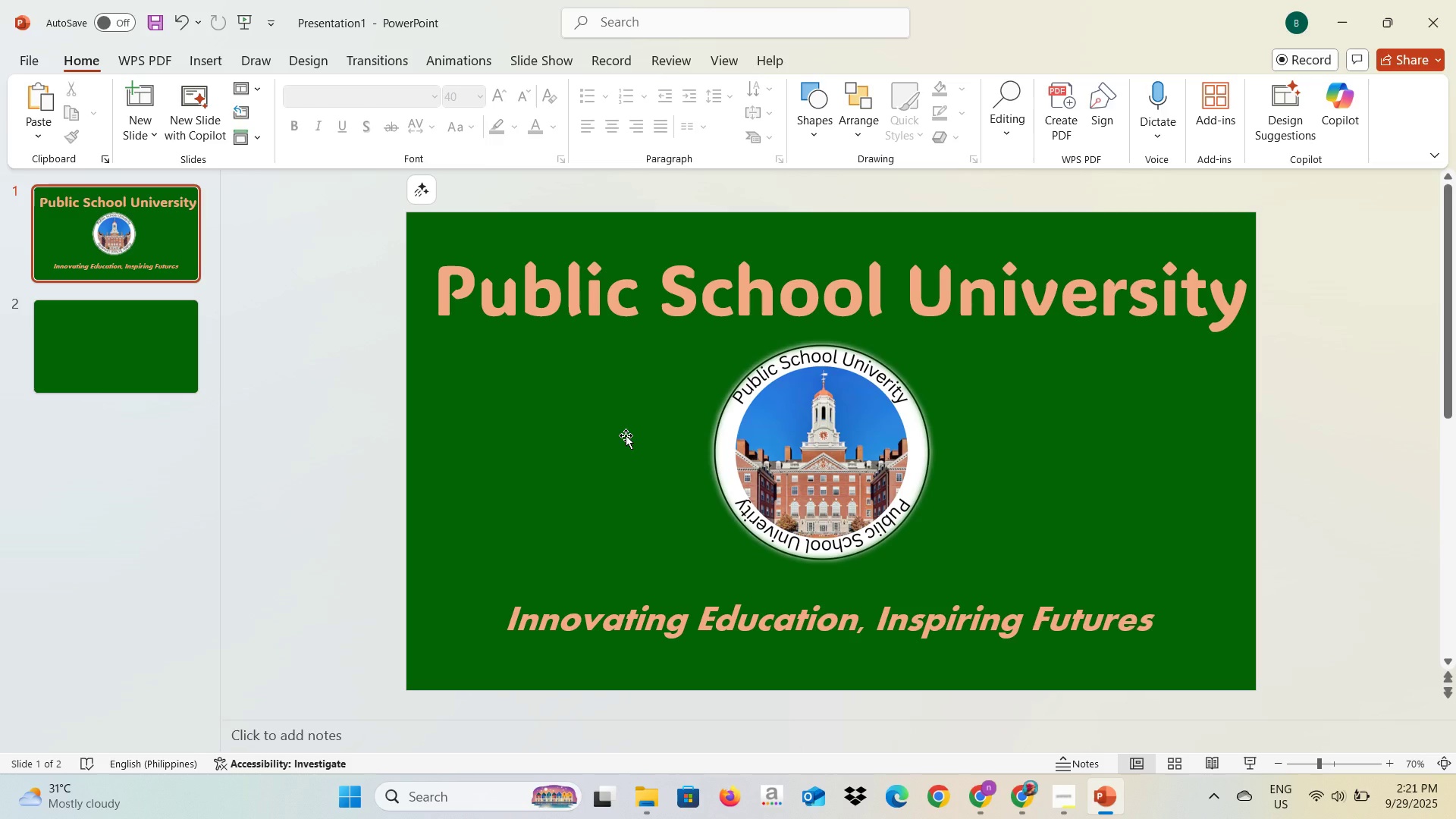 
left_click([654, 621])
 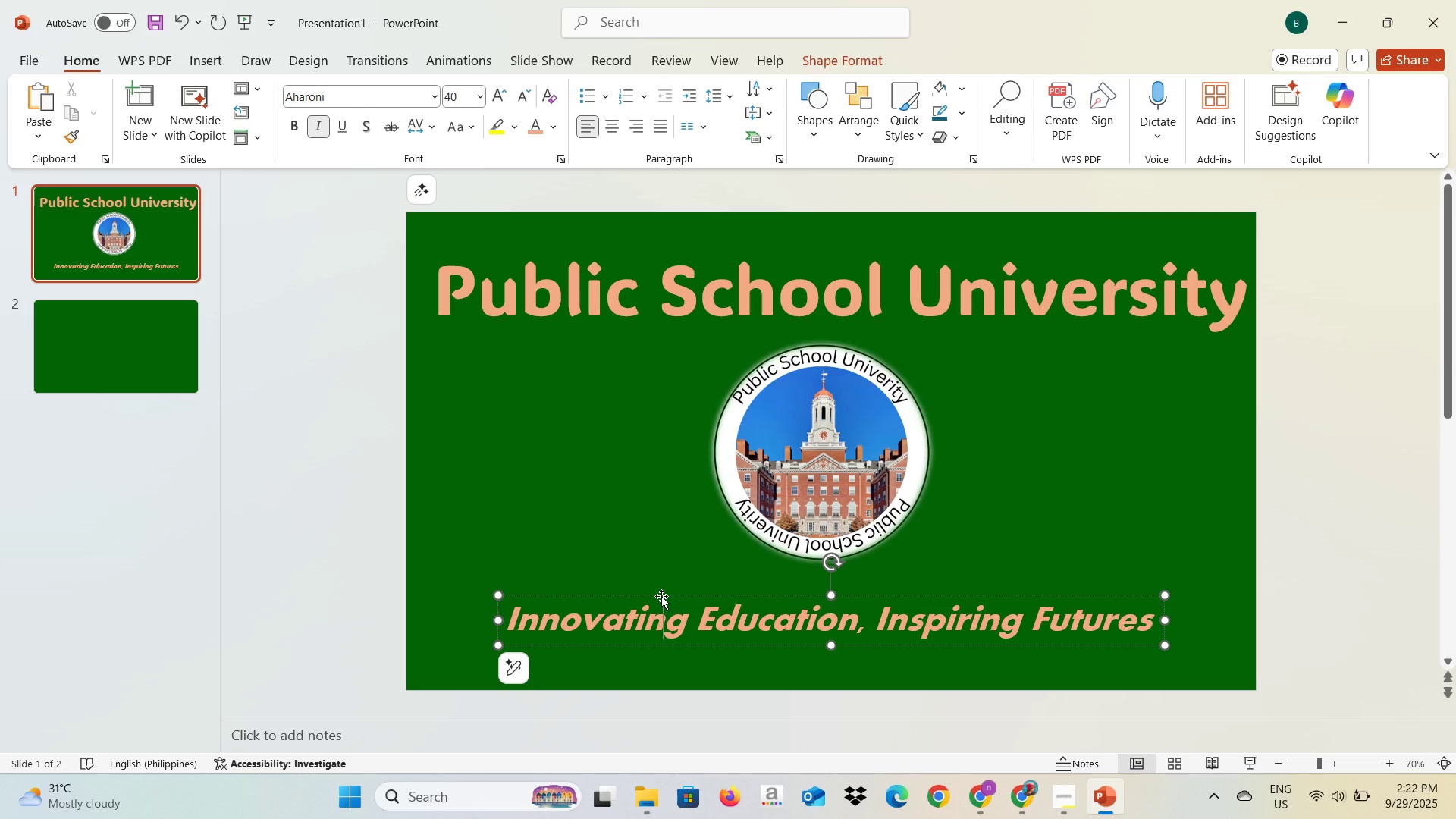 
left_click_drag(start_coordinate=[661, 596], to_coordinate=[677, 588])
 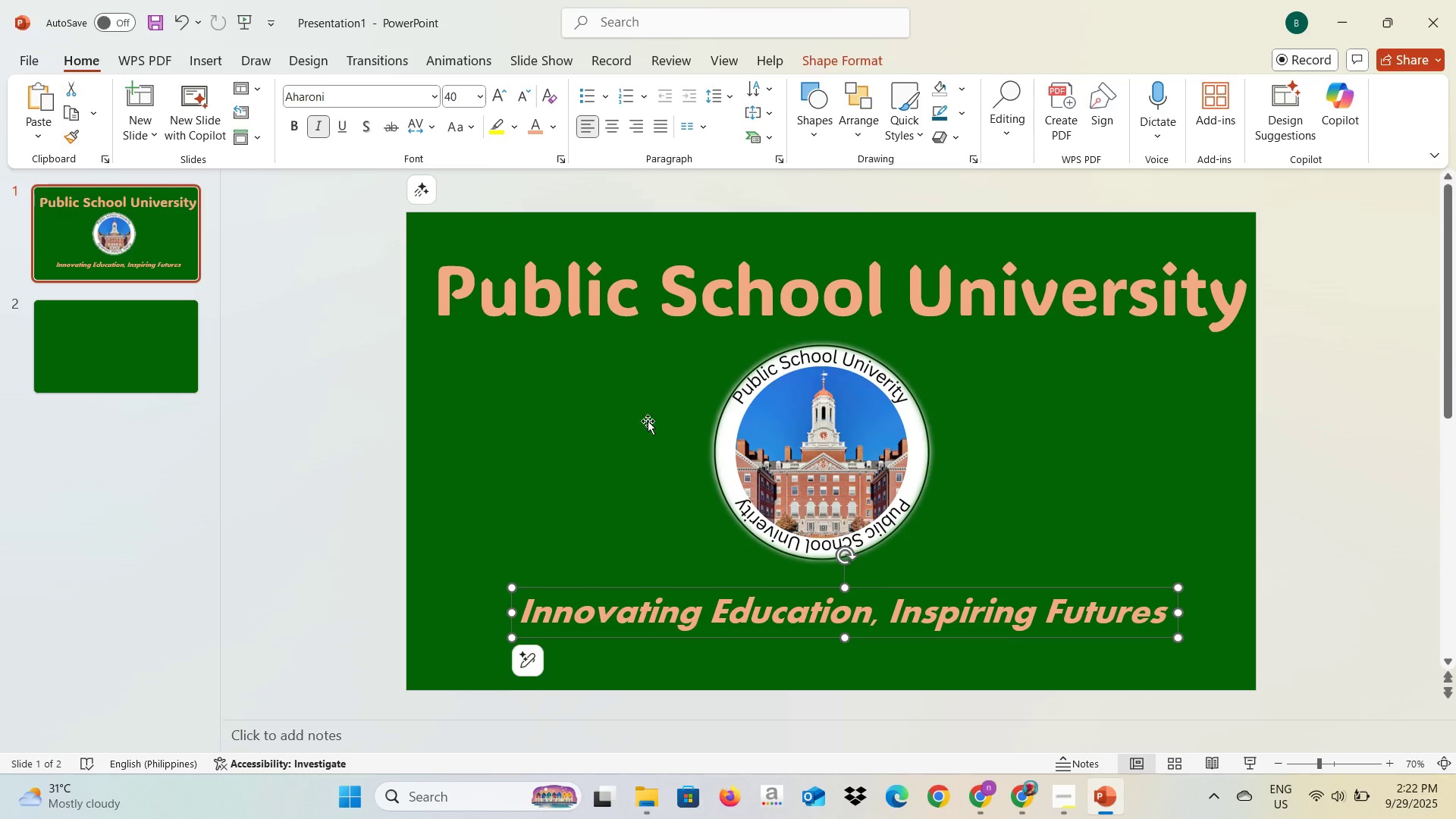 
left_click([630, 435])
 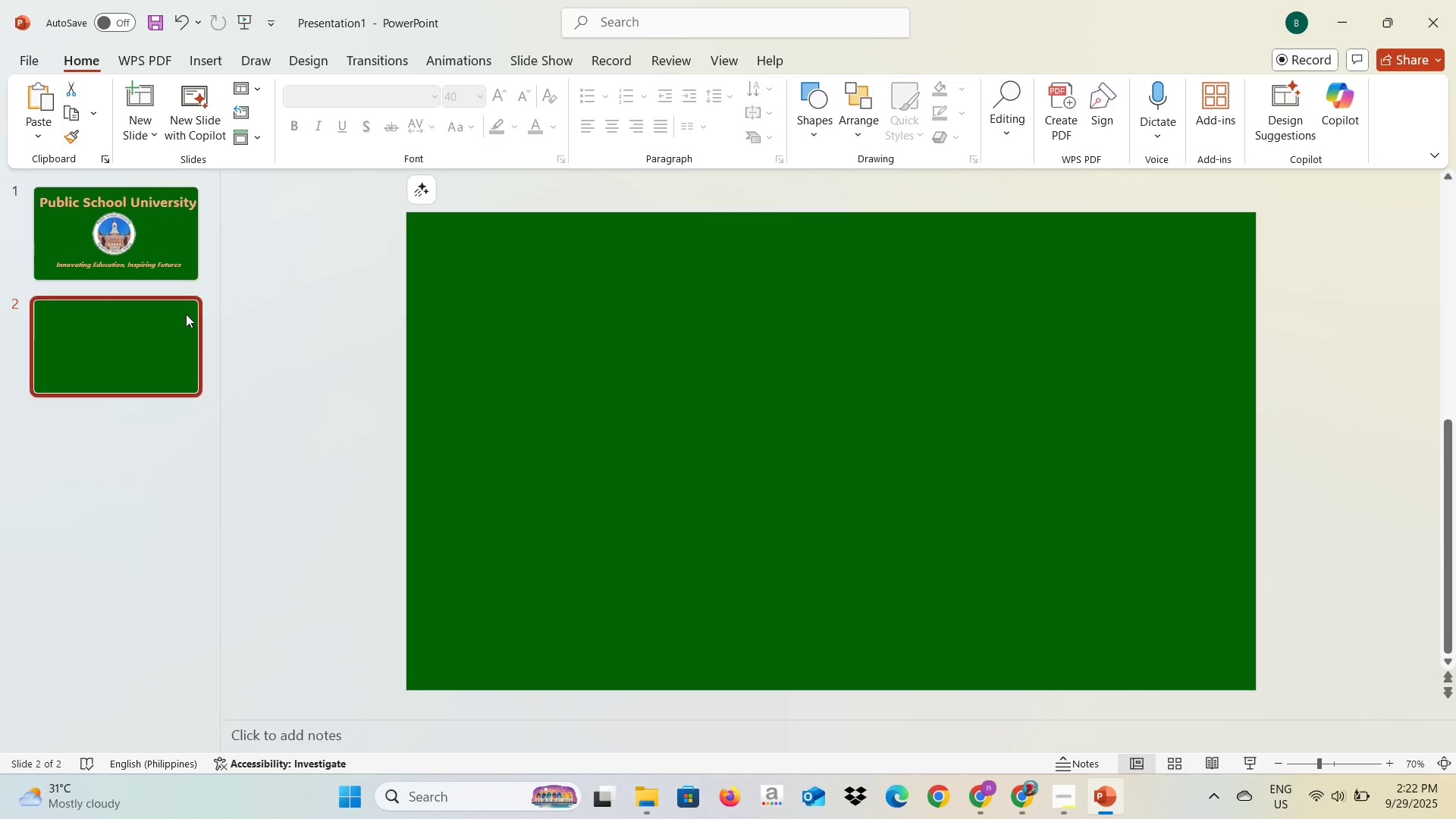 
key(Alt+AltLeft)
 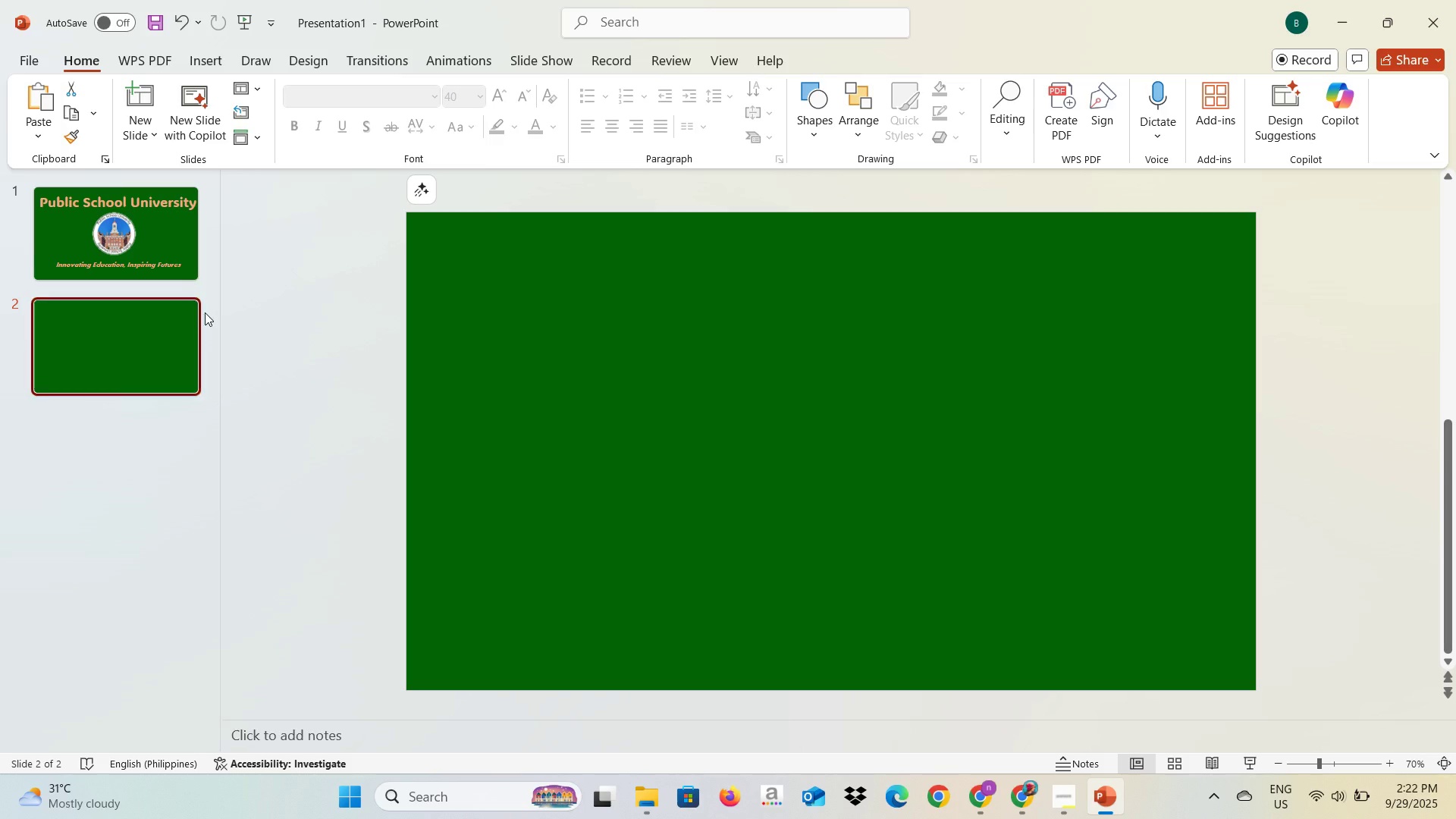 
key(Alt+Tab)